 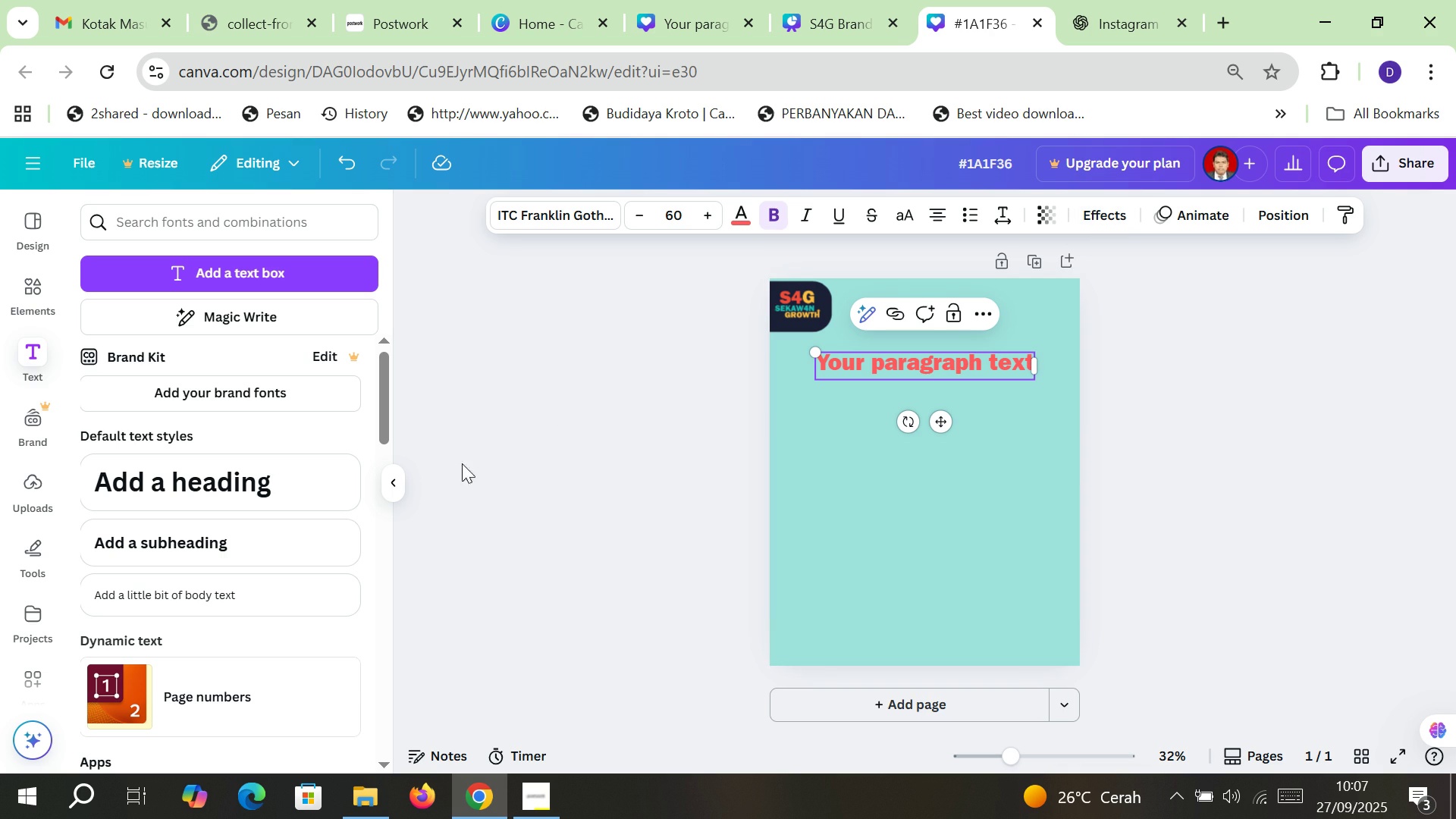 
left_click([1103, 217])
 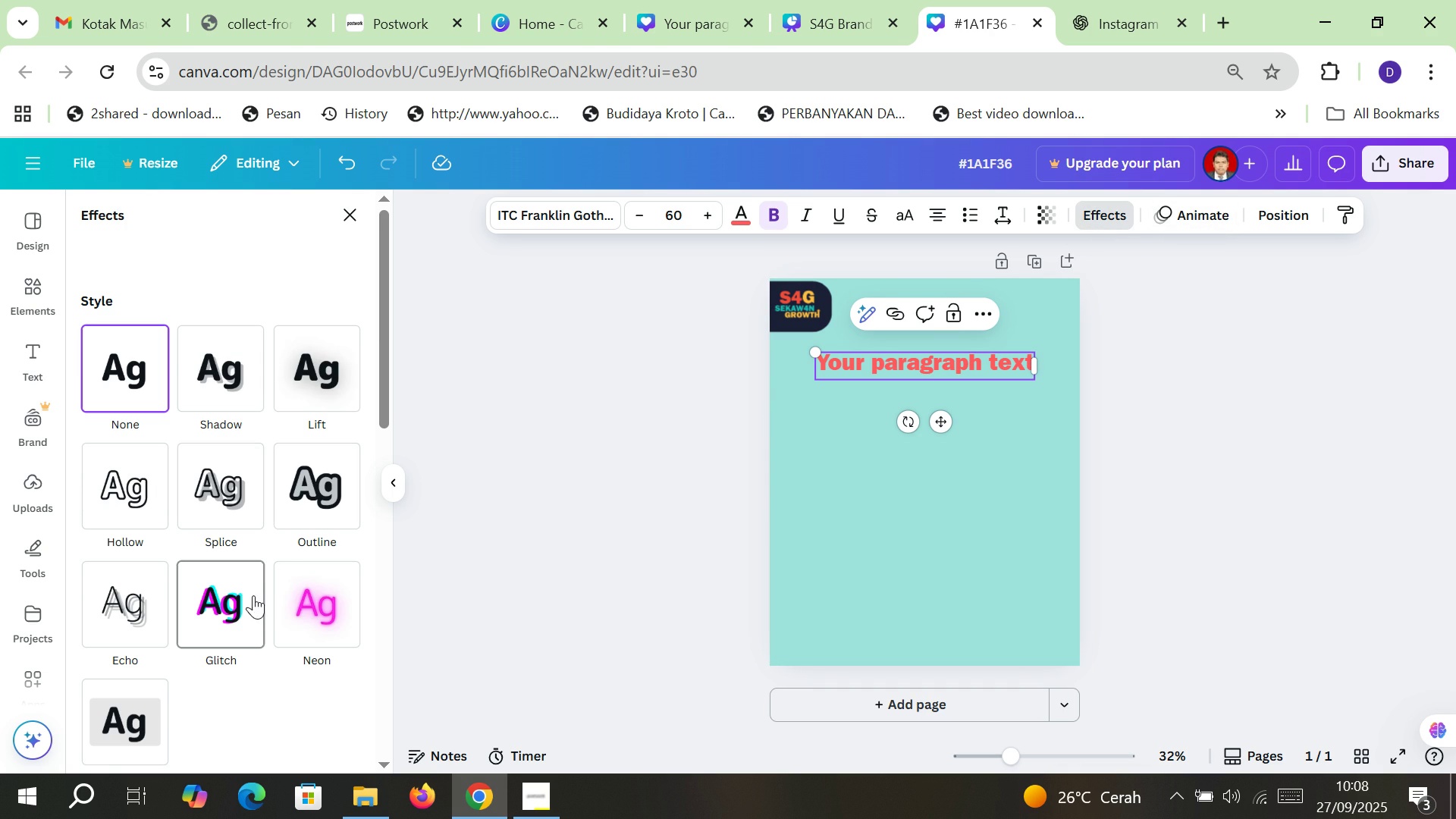 
wait(5.5)
 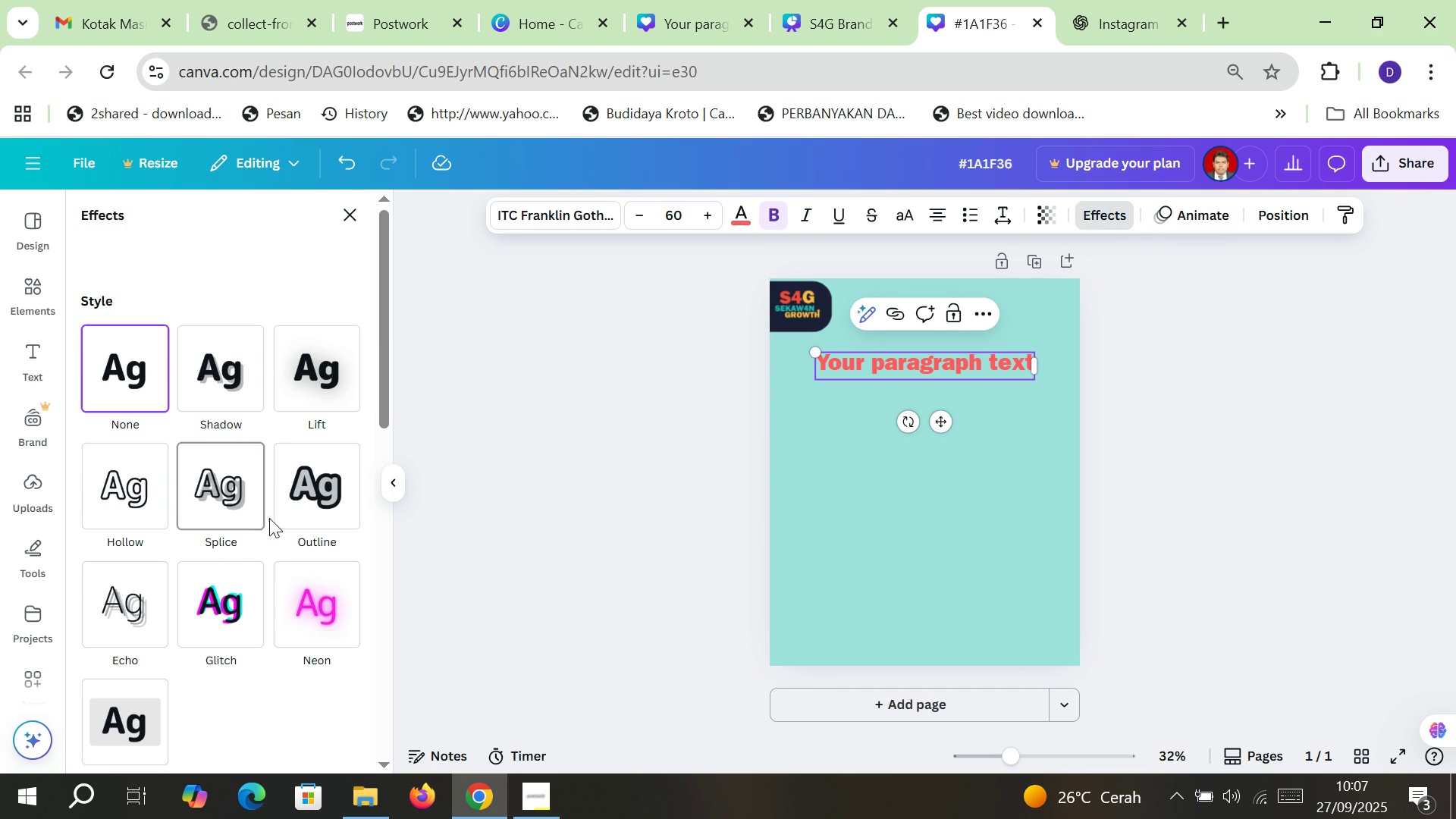 
left_click([220, 517])
 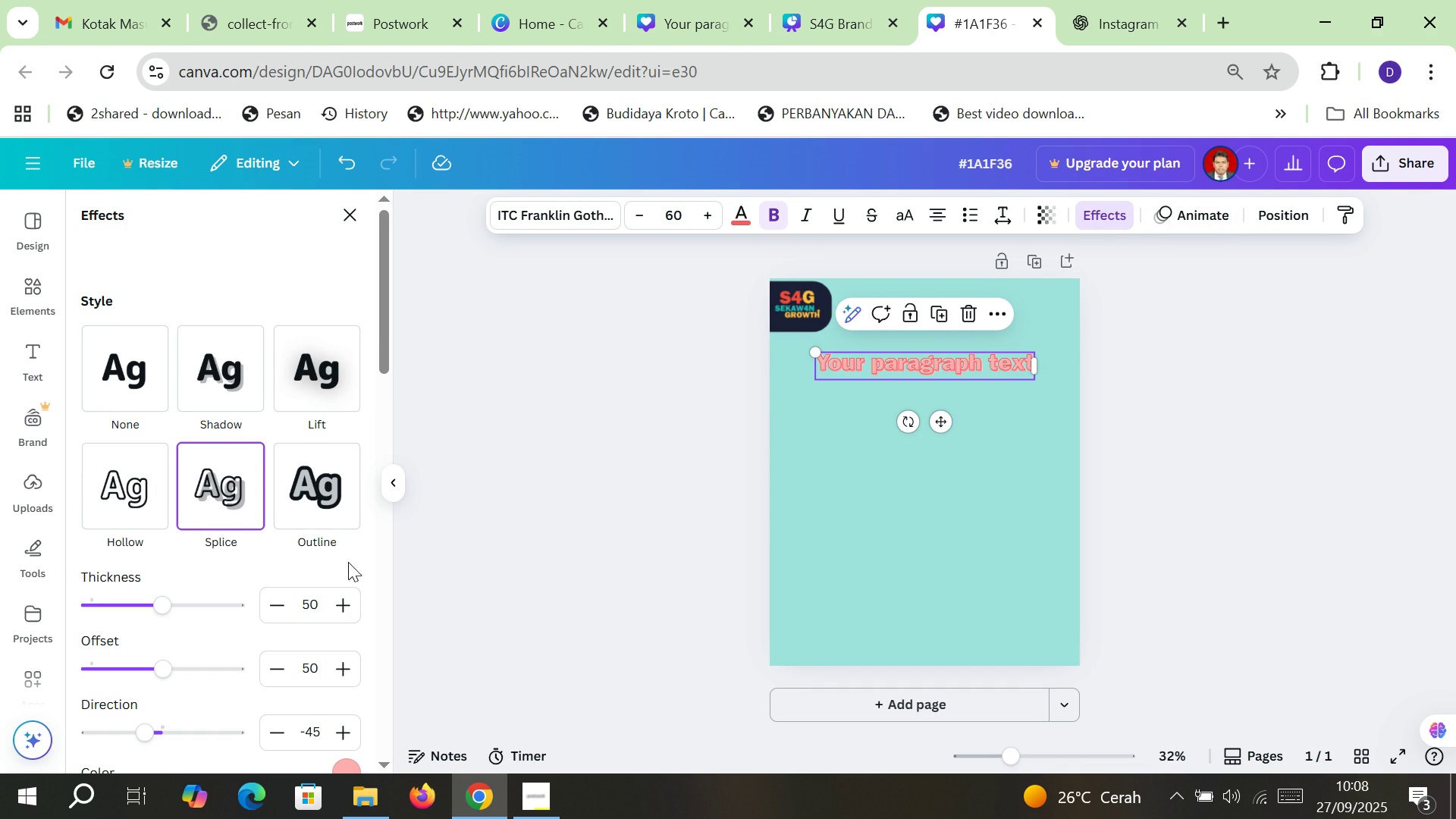 
scroll: coordinate [334, 685], scroll_direction: down, amount: 1.0
 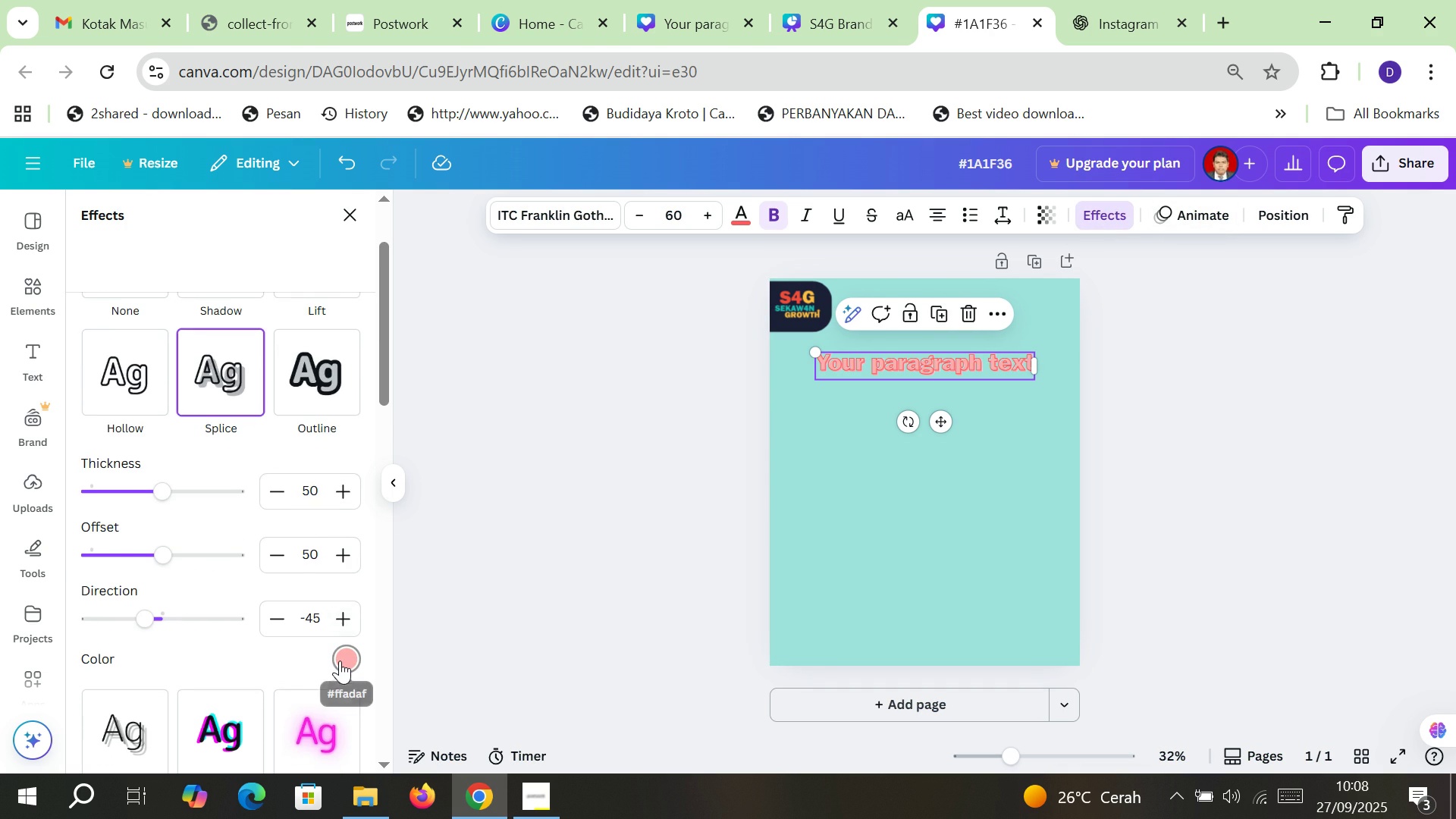 
left_click([340, 661])
 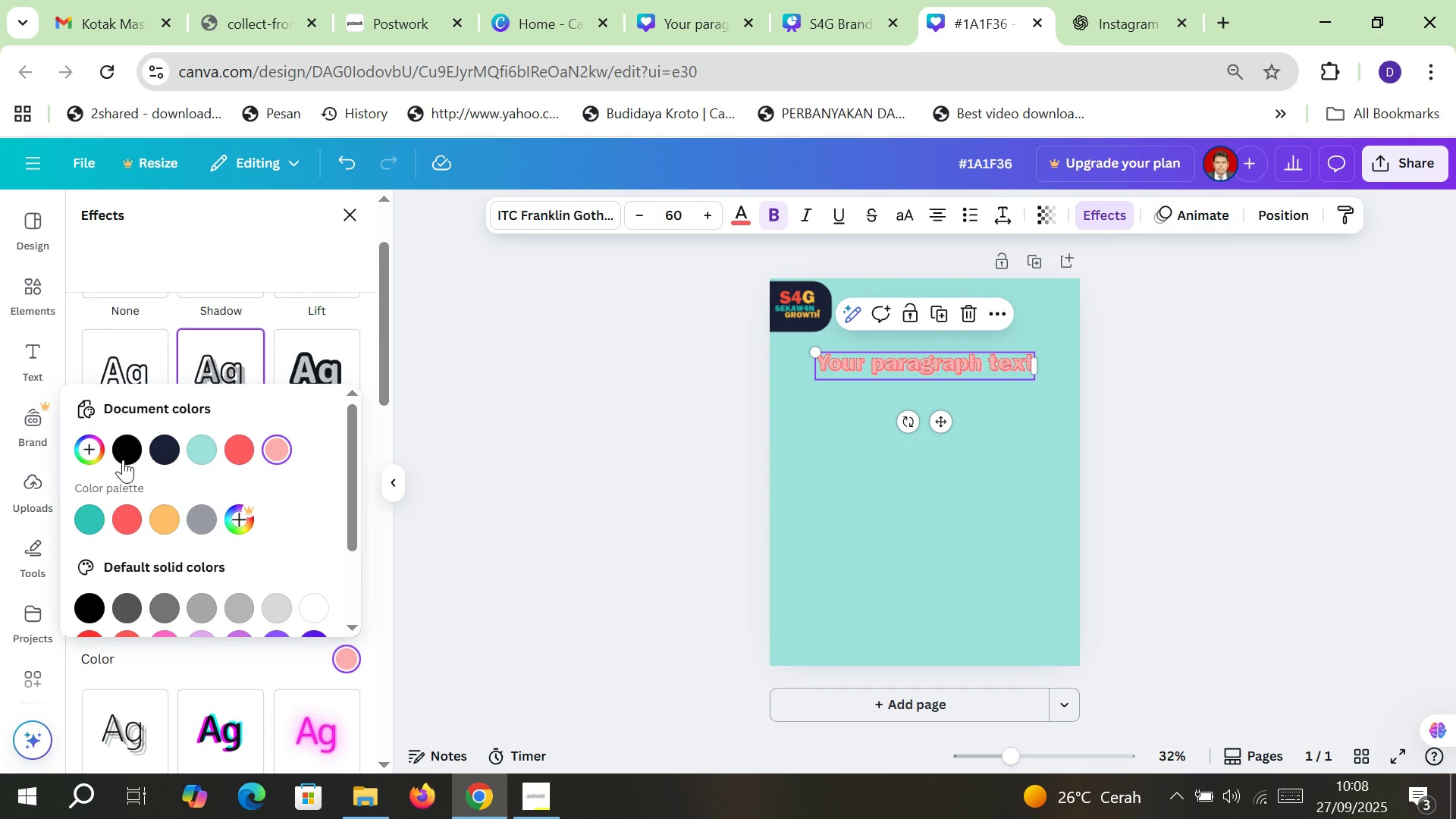 
left_click([127, 448])
 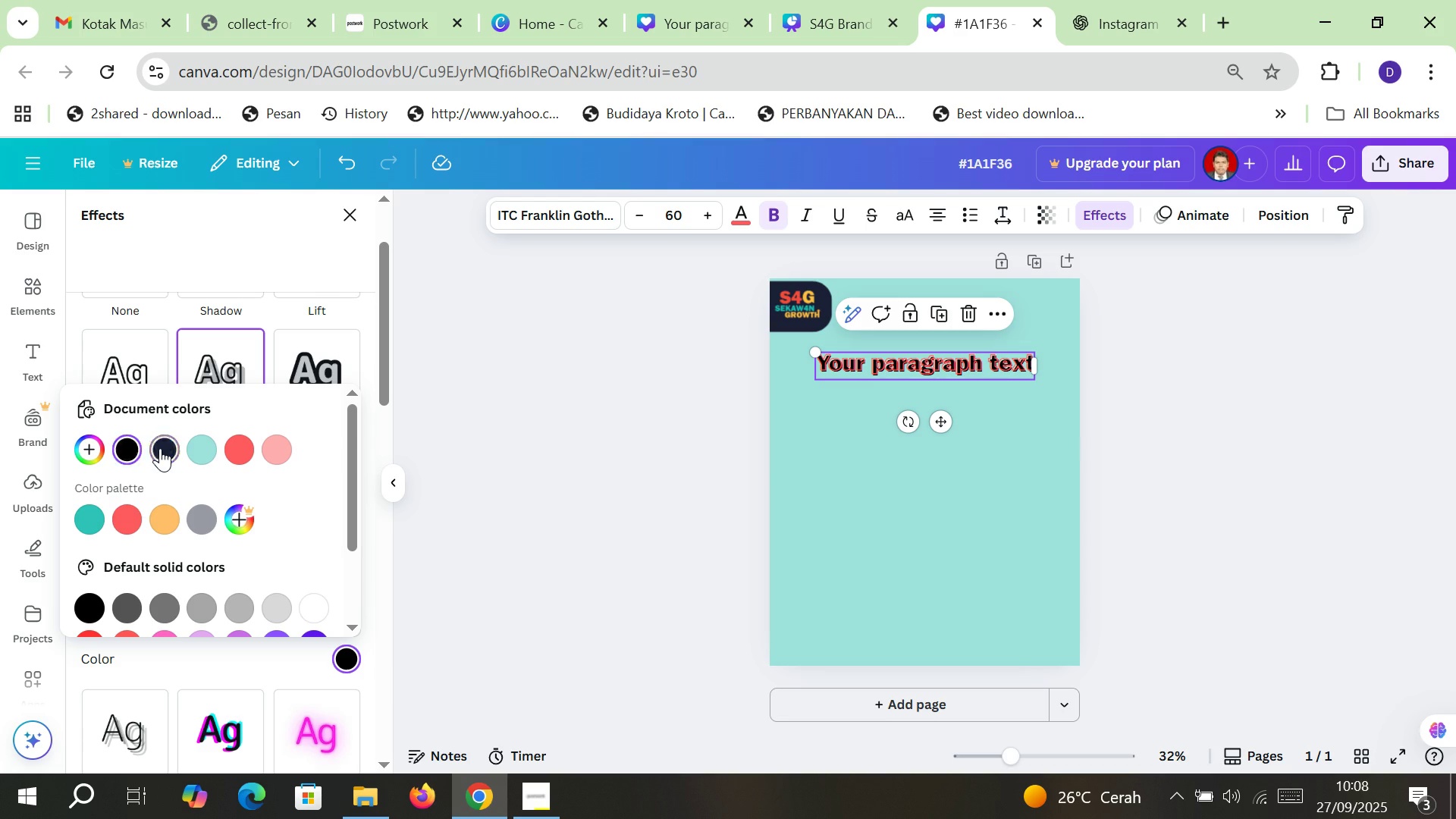 
double_click([160, 448])
 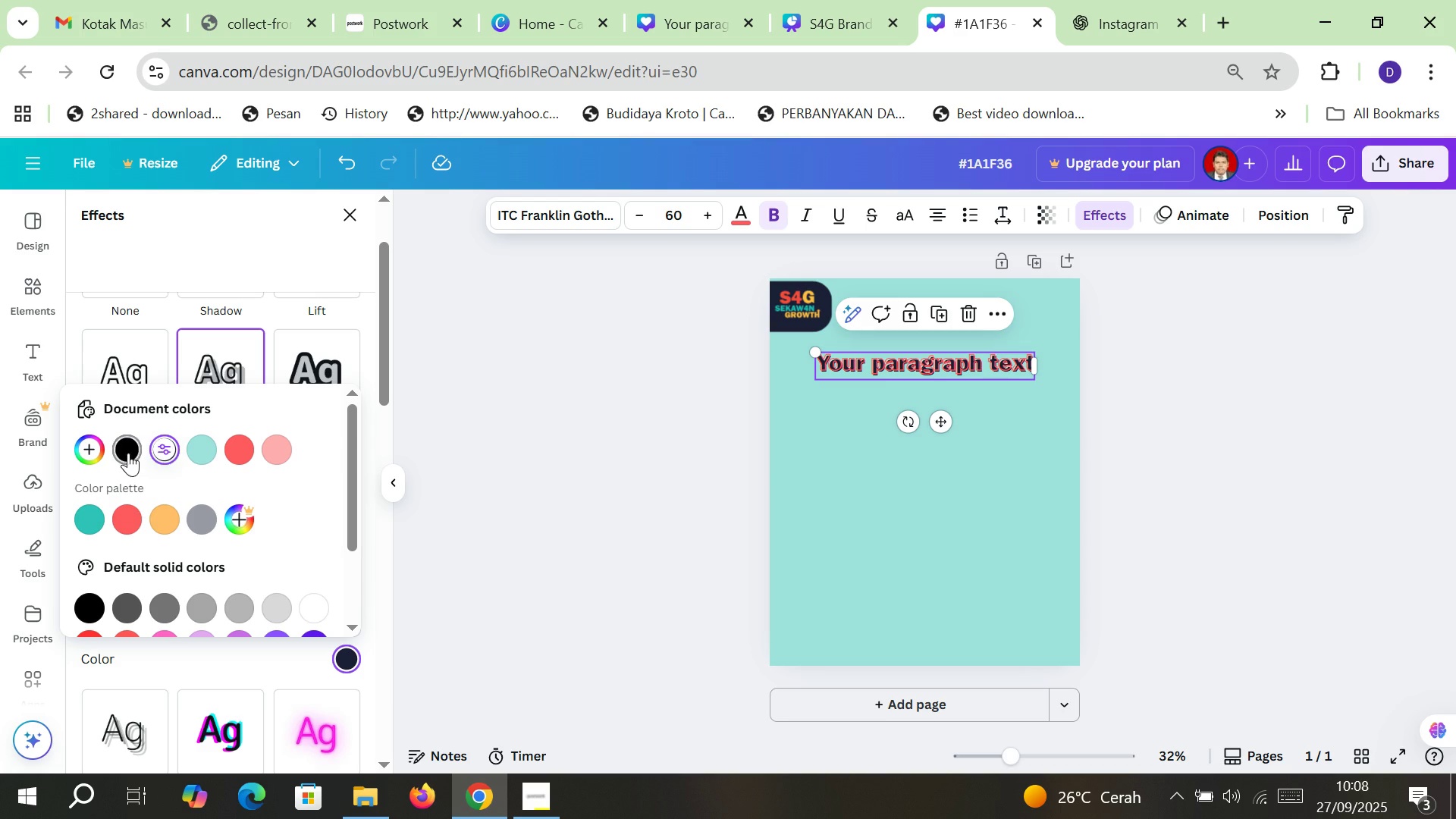 
left_click([128, 453])
 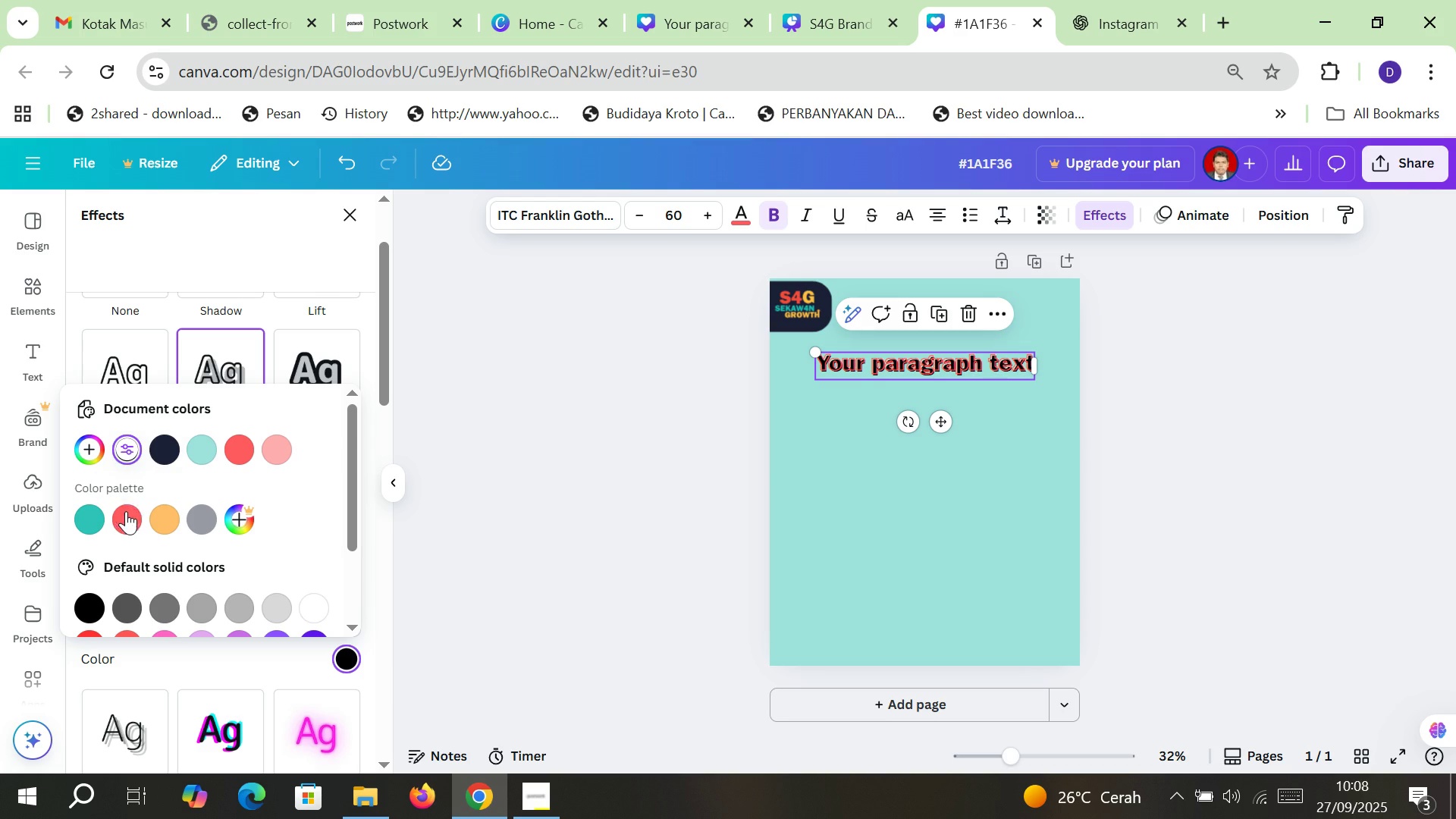 
left_click([125, 513])
 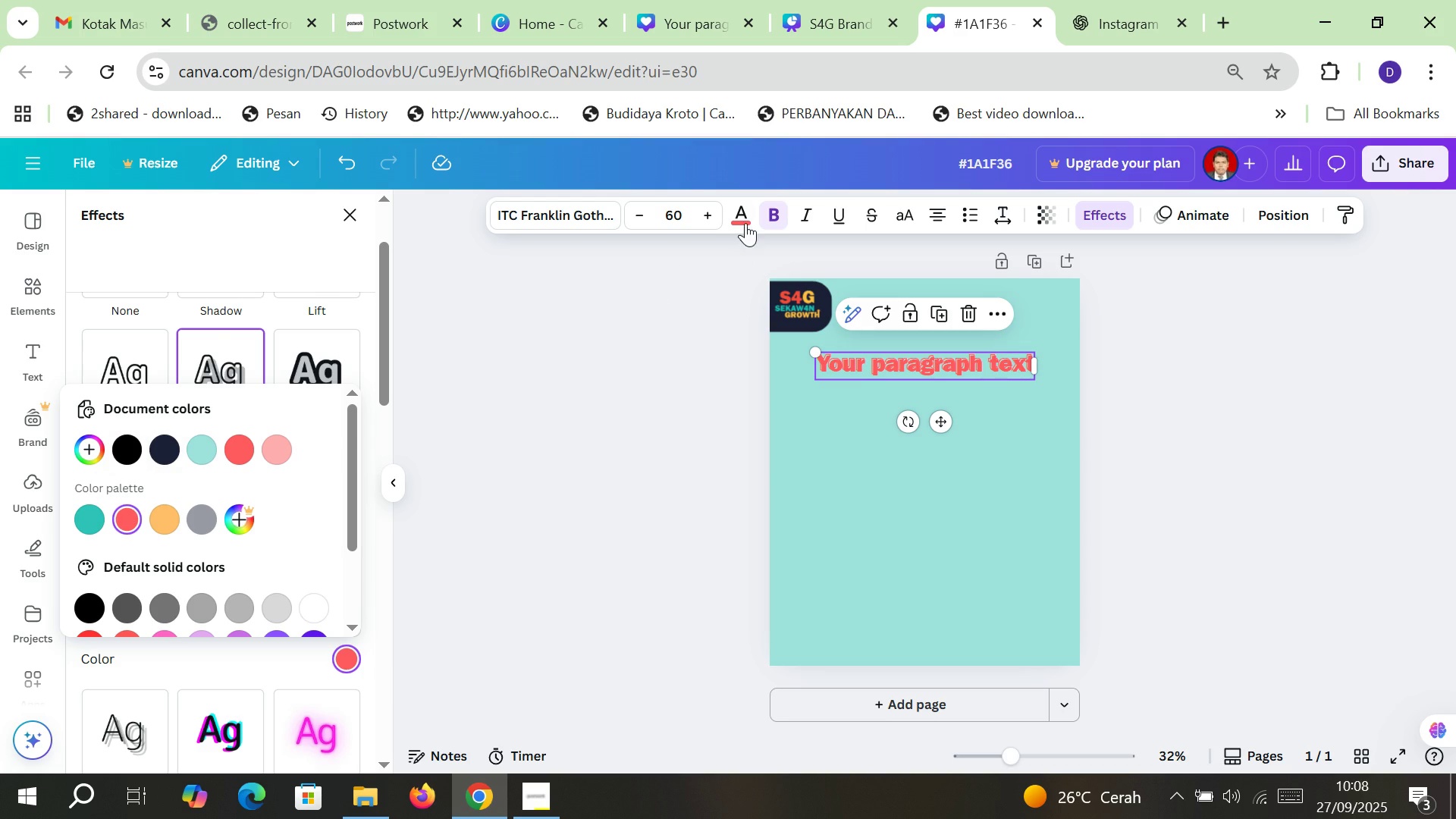 
left_click([739, 219])
 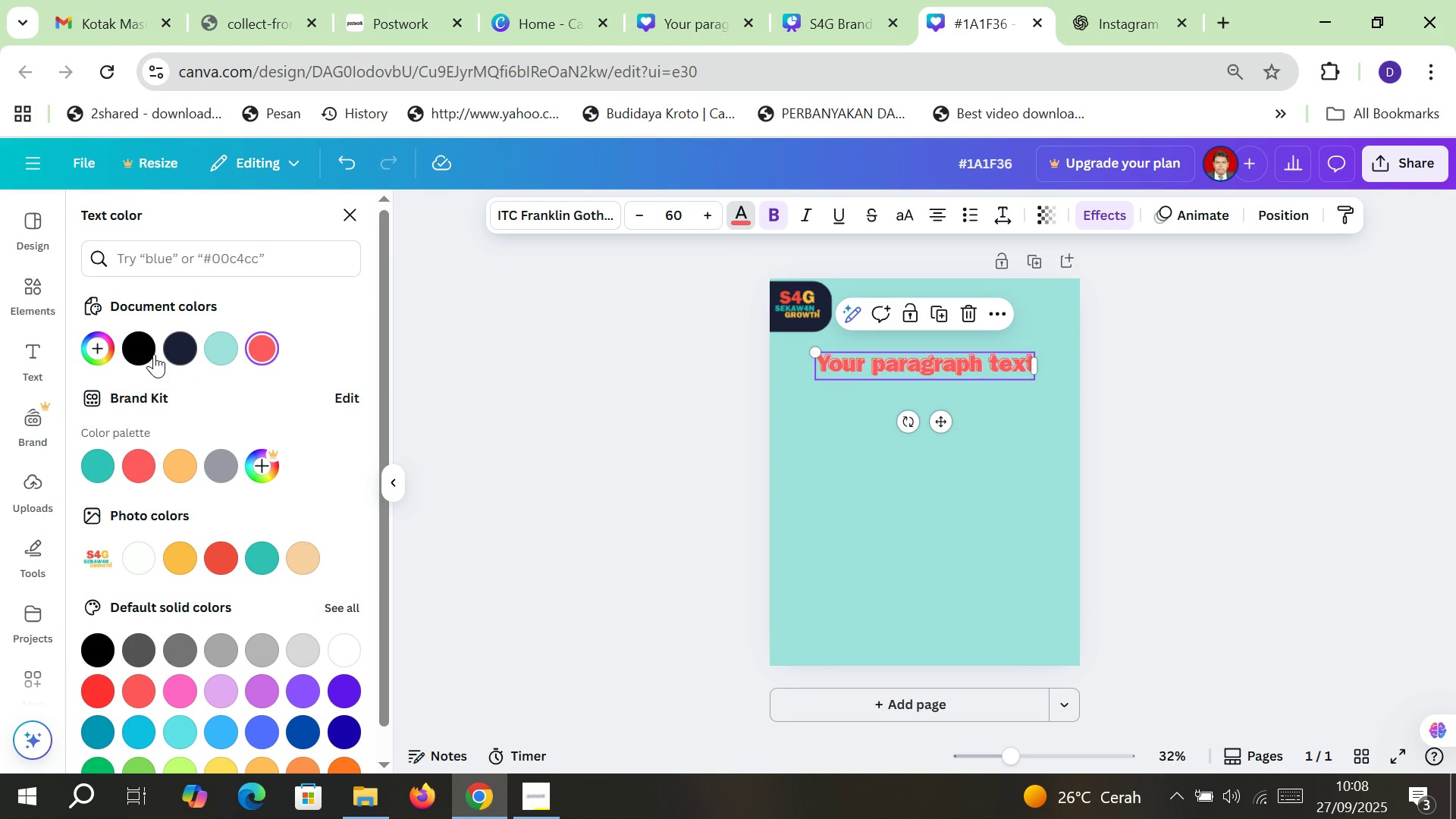 
left_click([150, 351])
 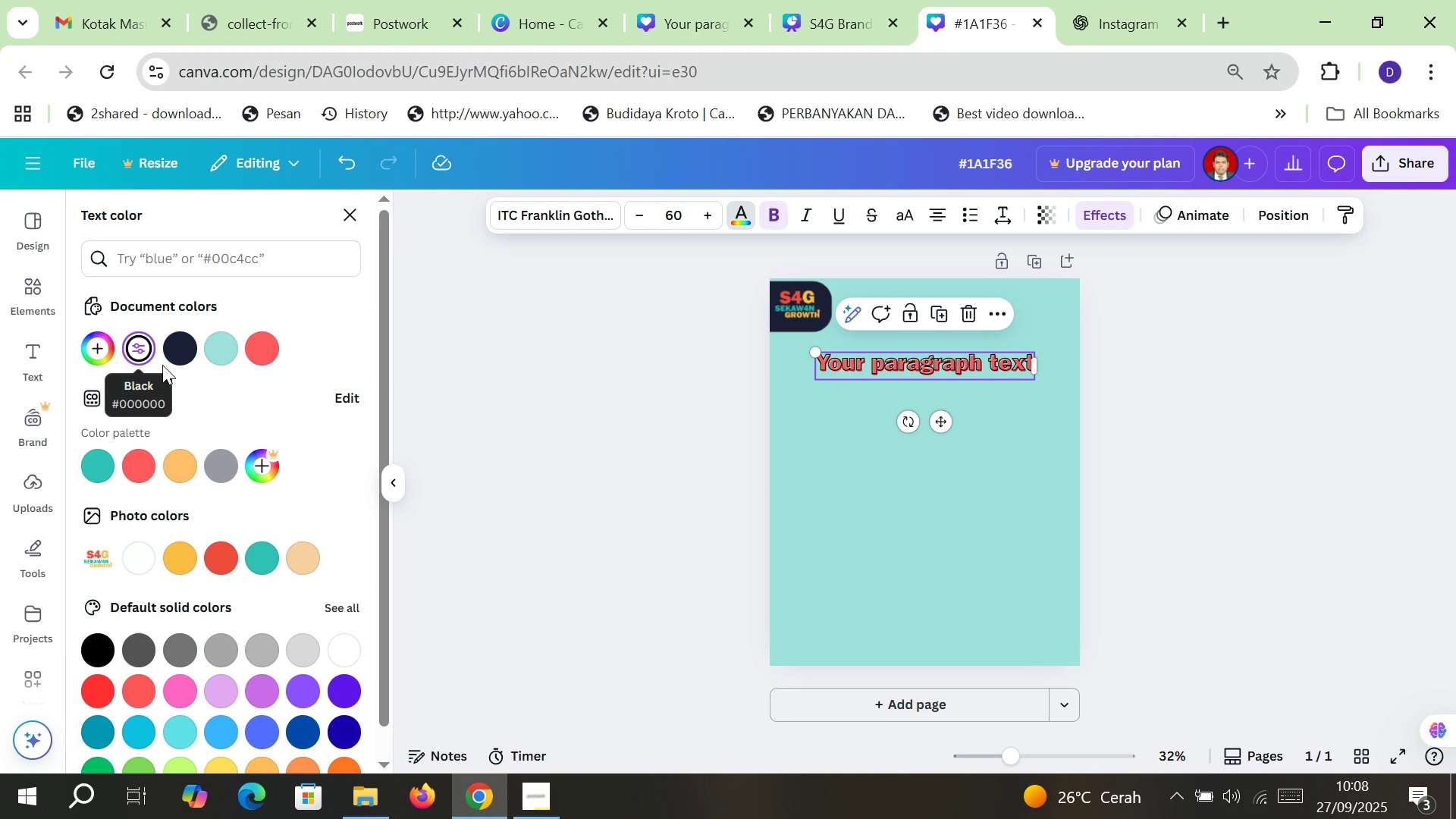 
wait(6.19)
 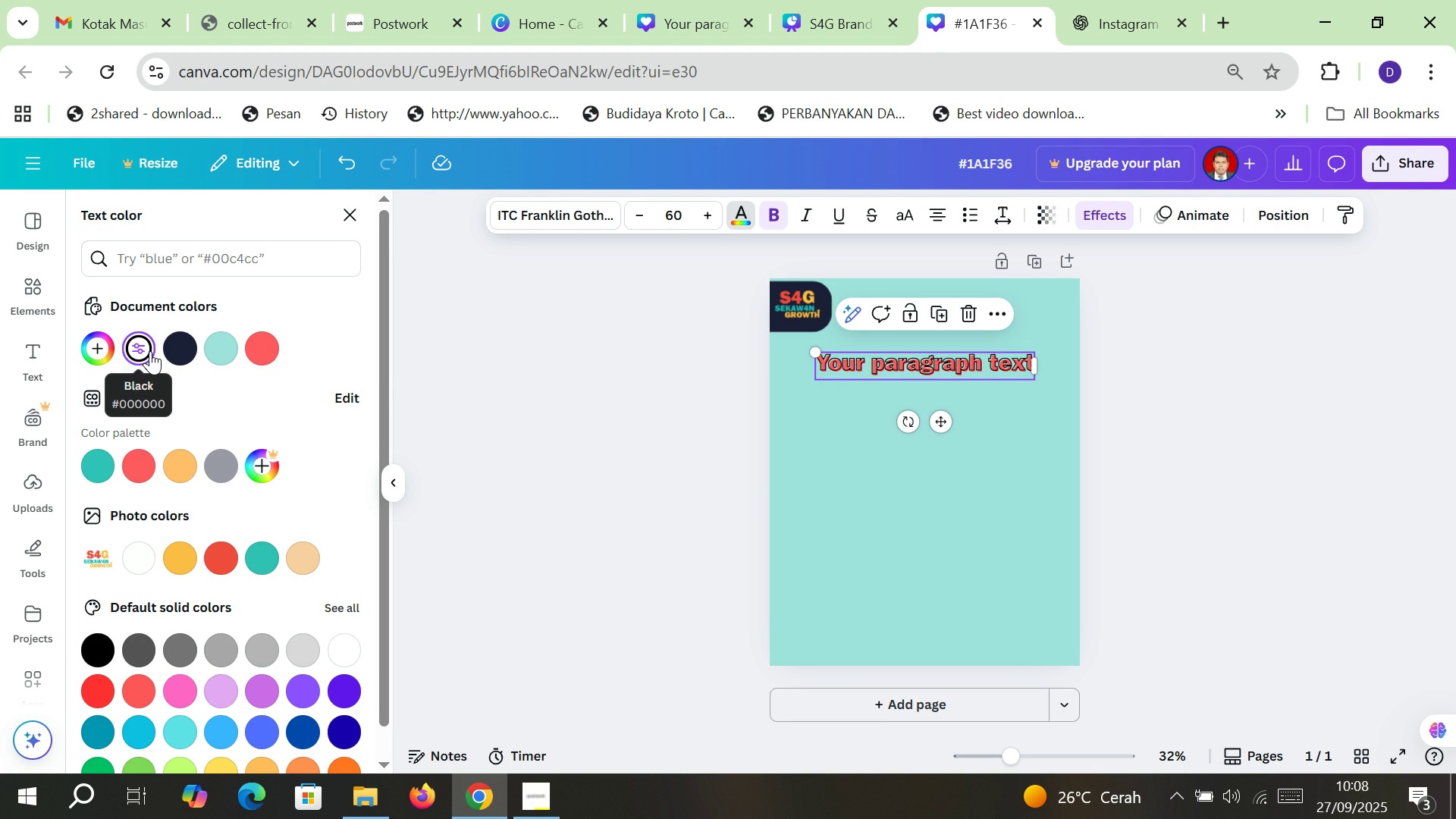 
left_click([136, 476])
 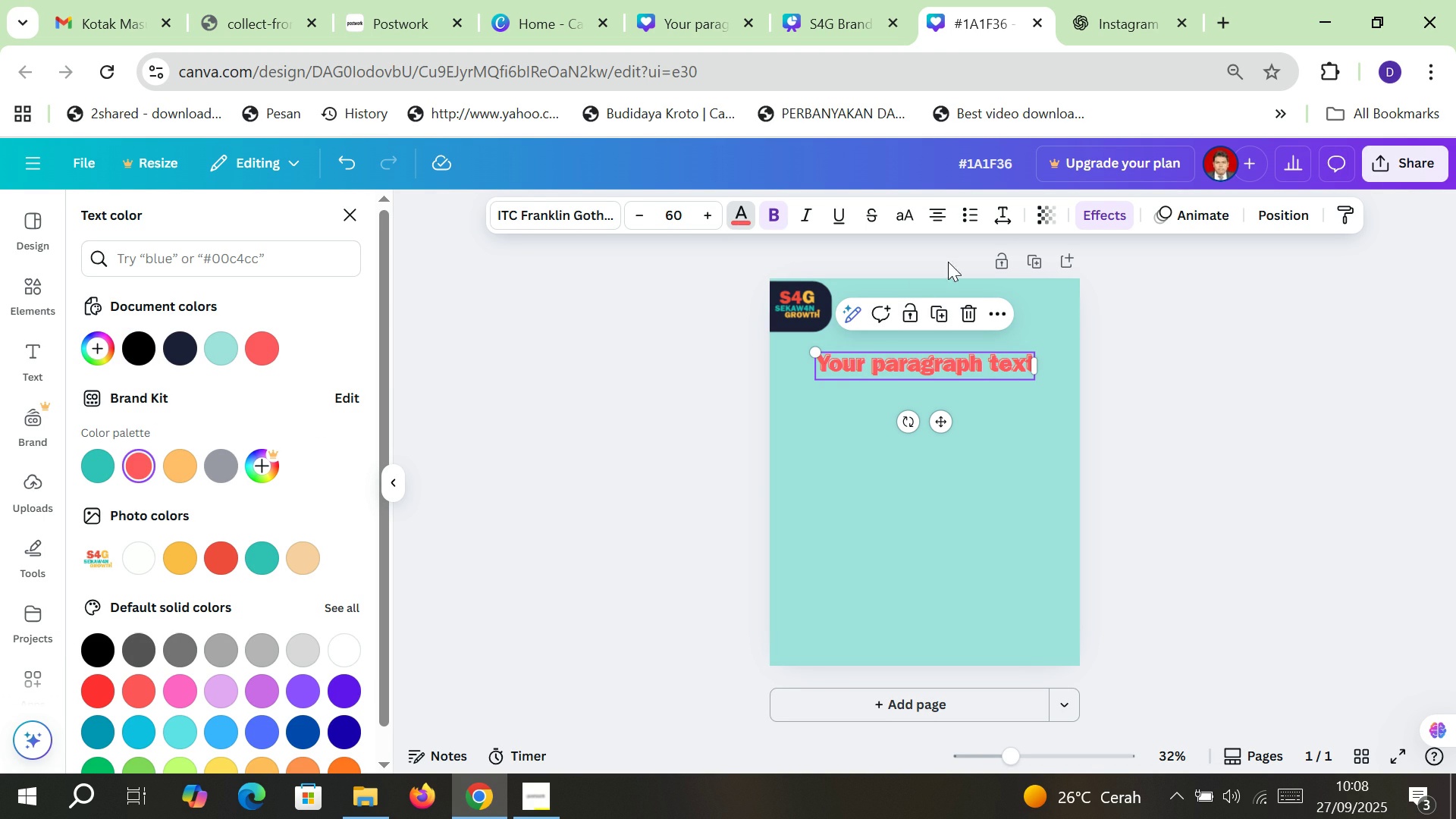 
left_click([1114, 215])
 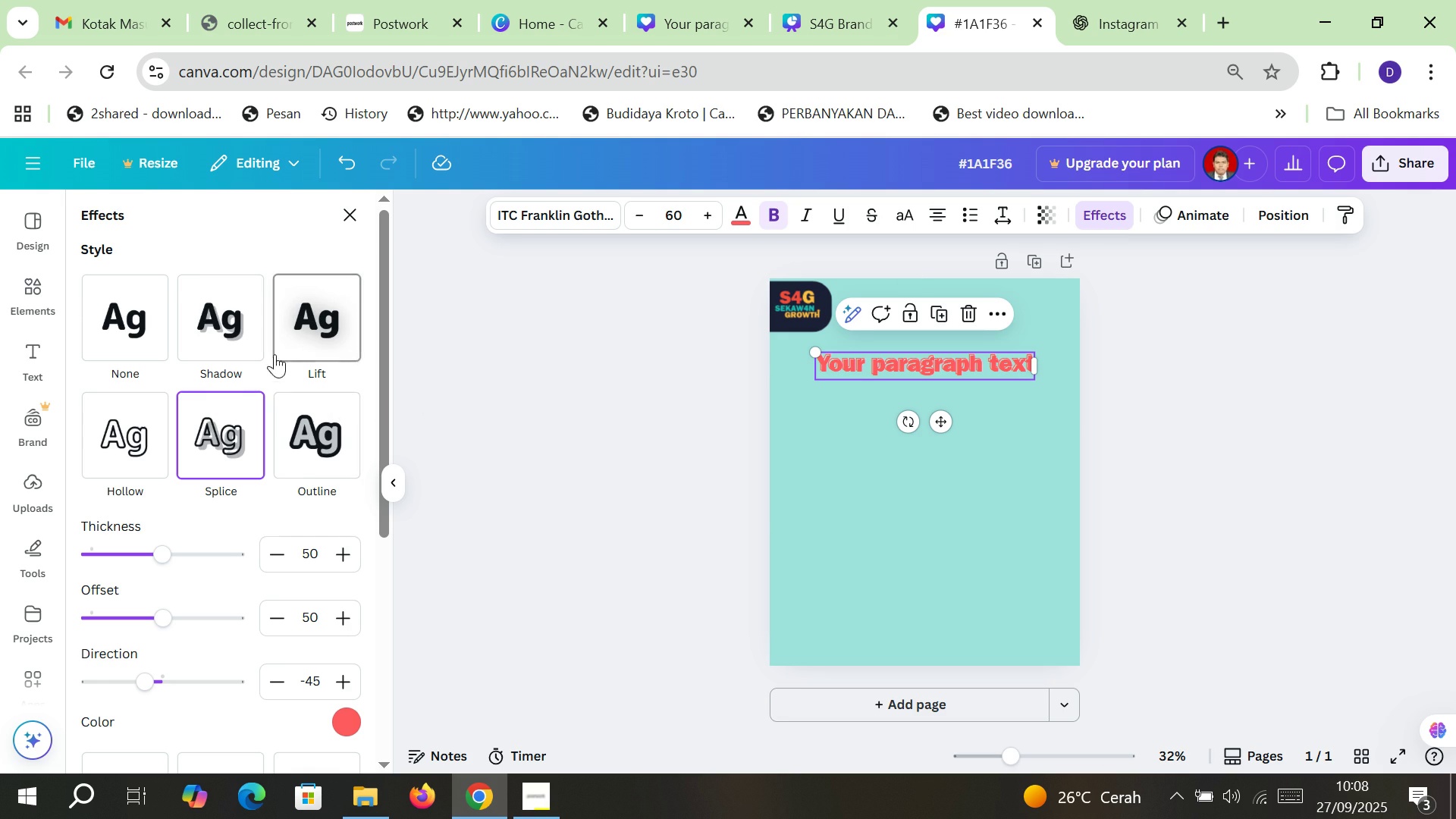 
left_click([243, 324])
 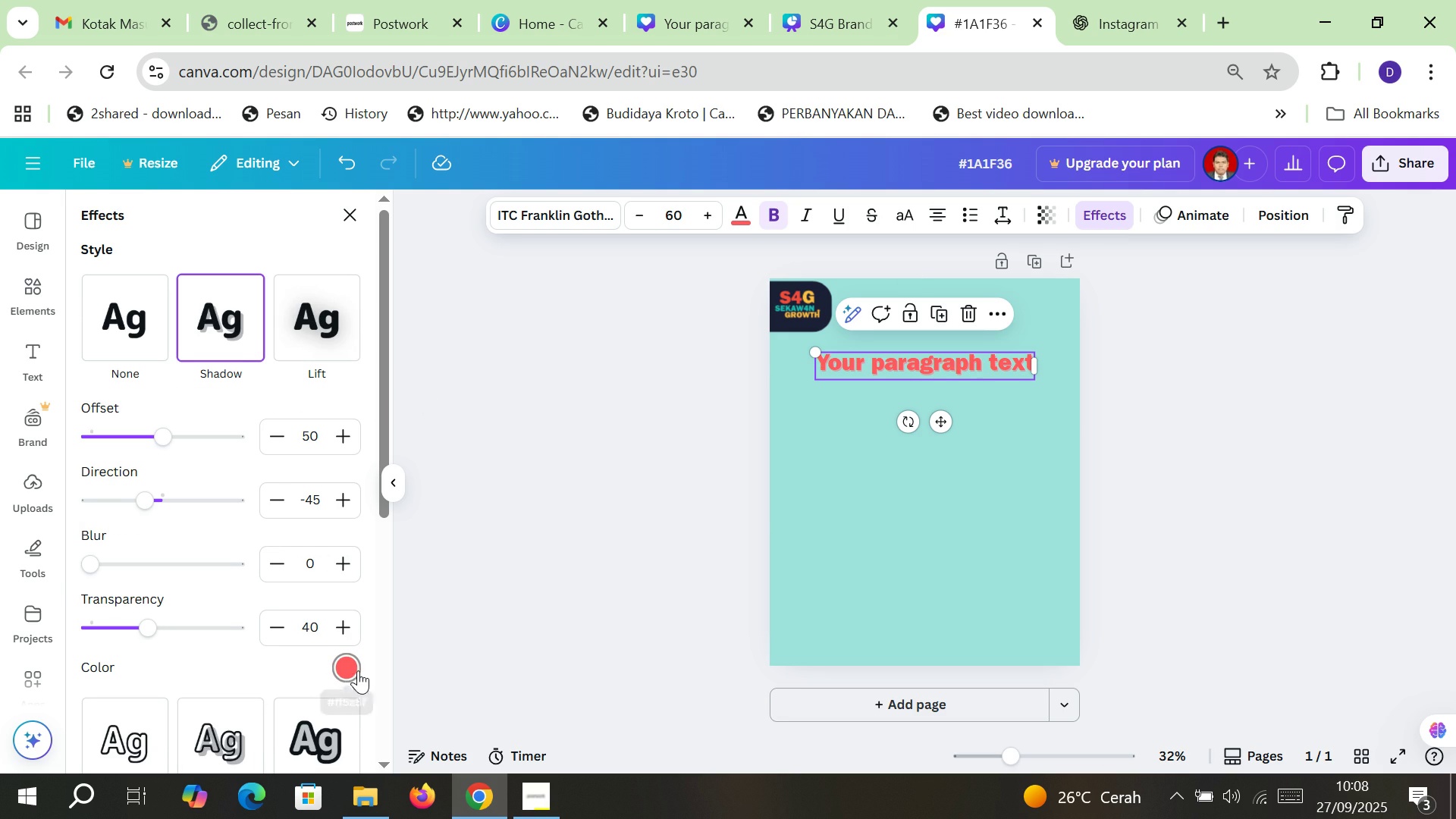 
left_click([356, 670])
 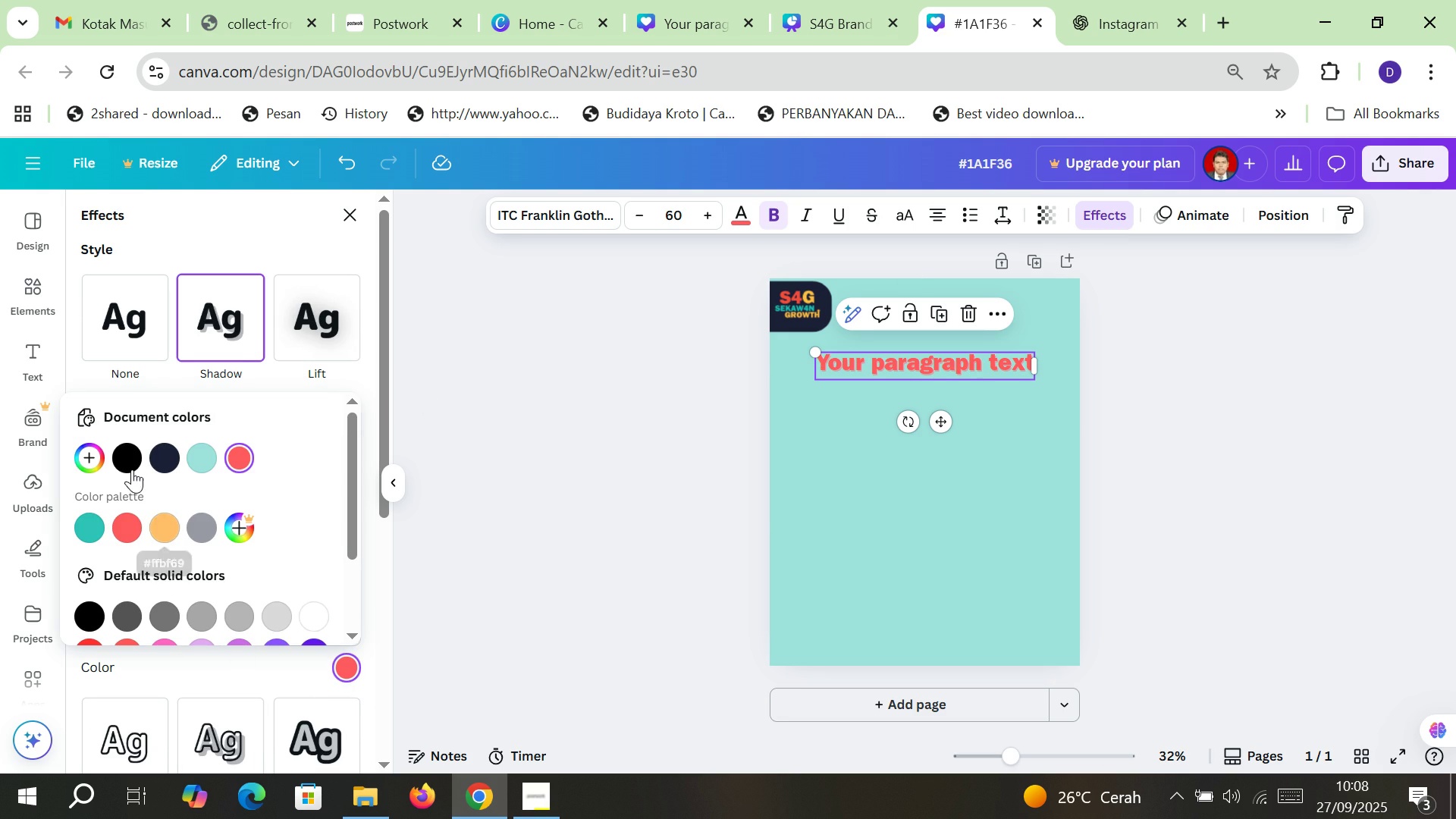 
left_click([132, 464])
 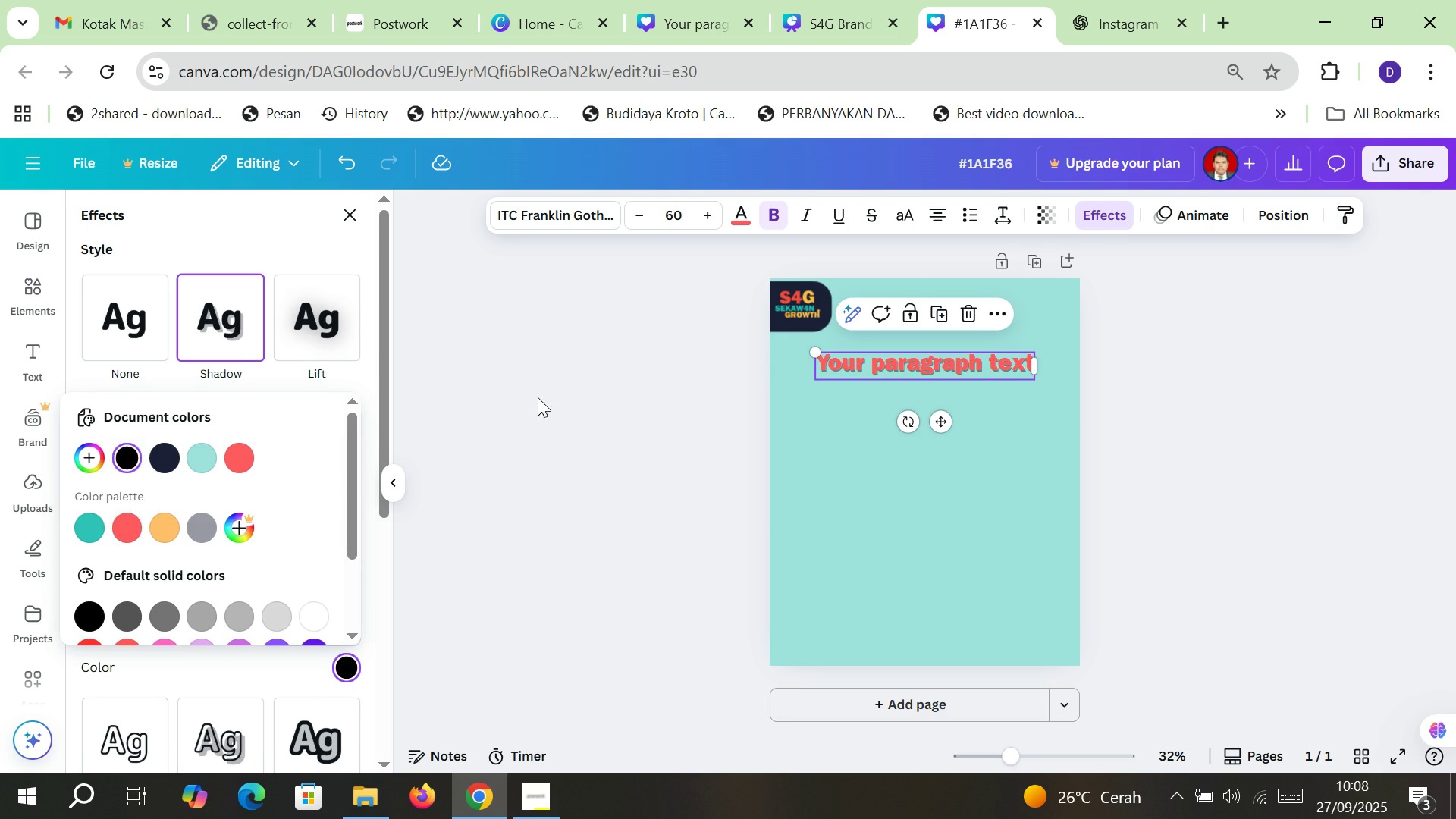 
left_click([573, 393])